 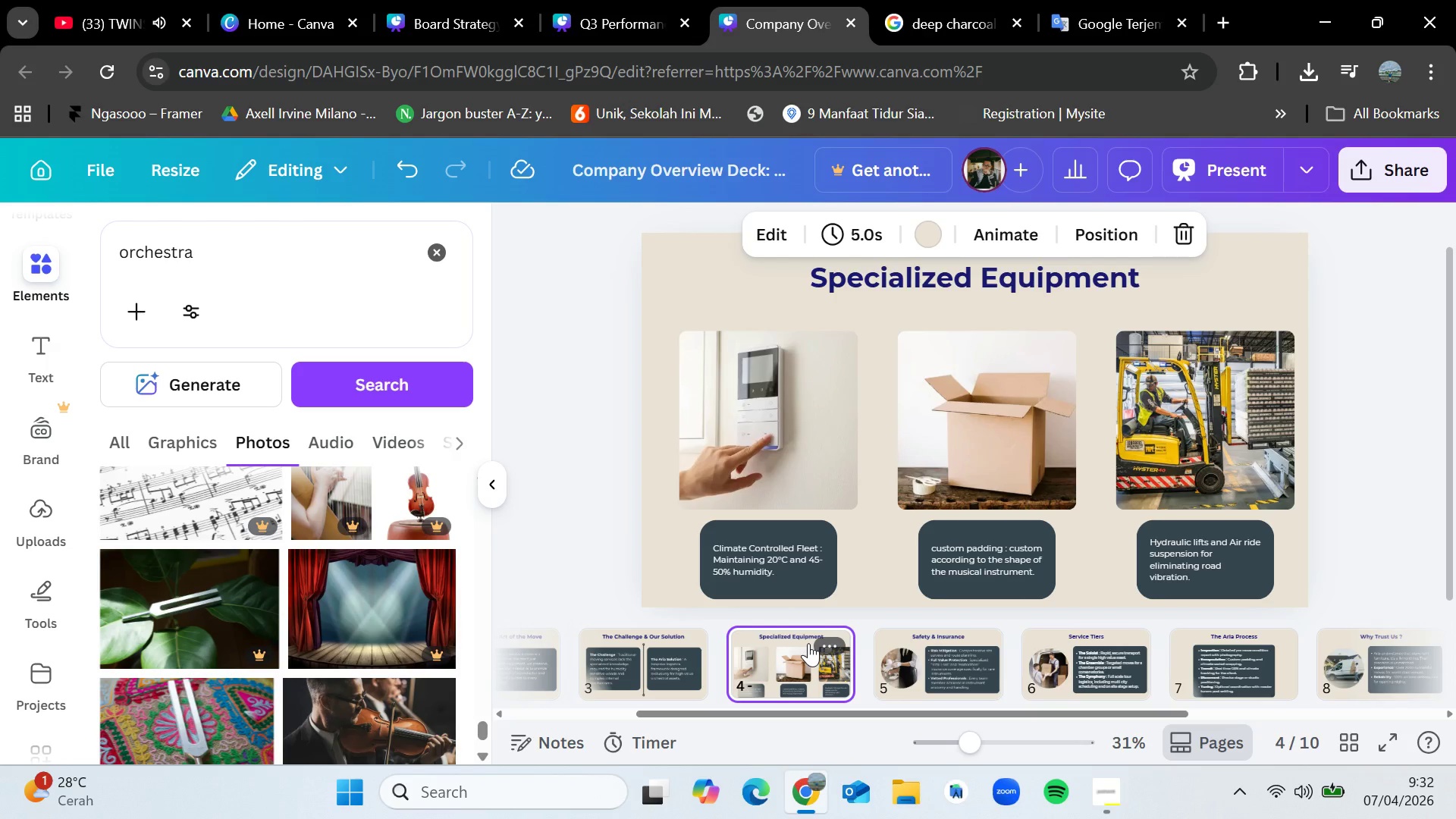 
scroll: coordinate [796, 643], scroll_direction: down, amount: 3.0
 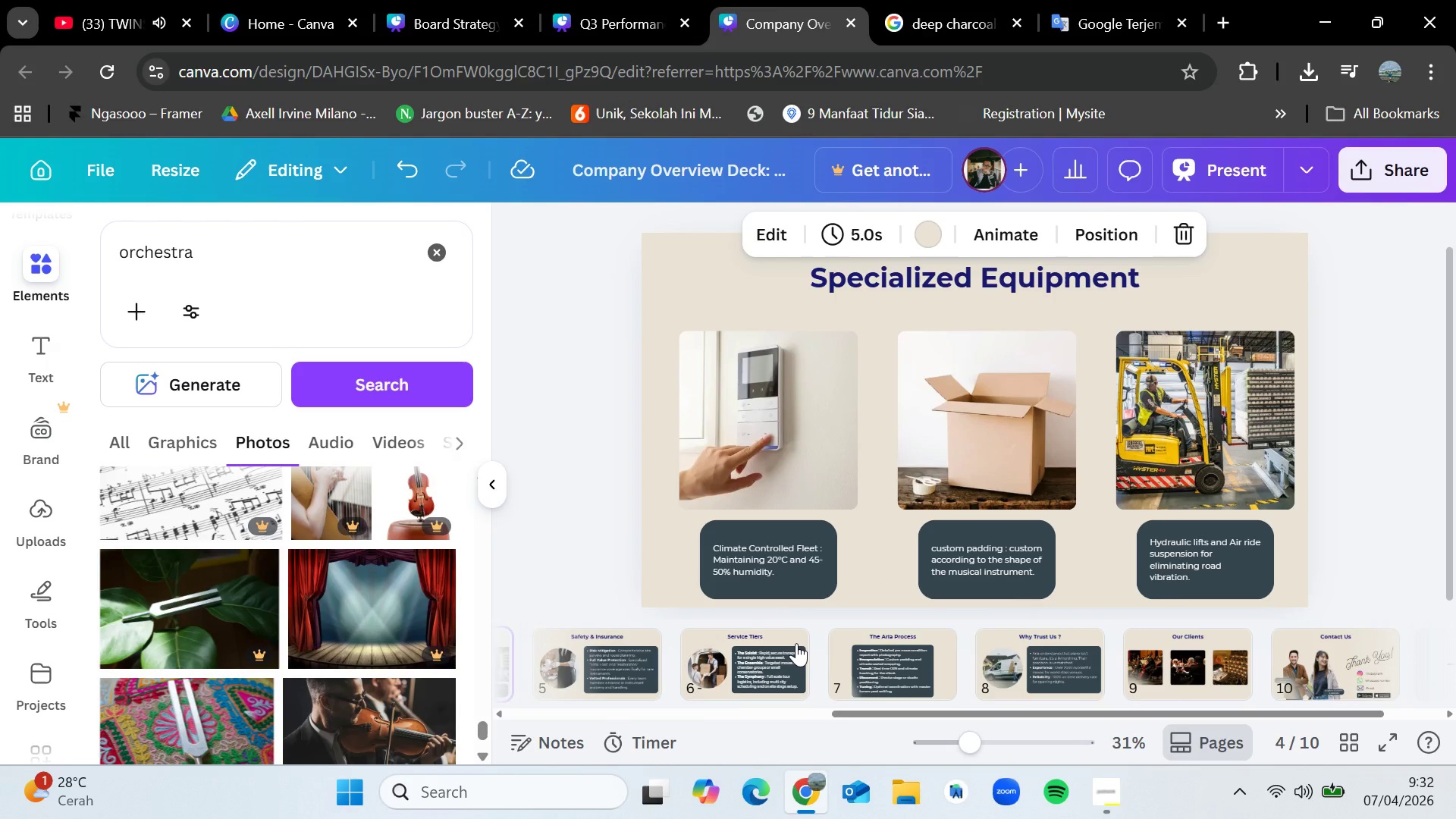 
wait(8.29)
 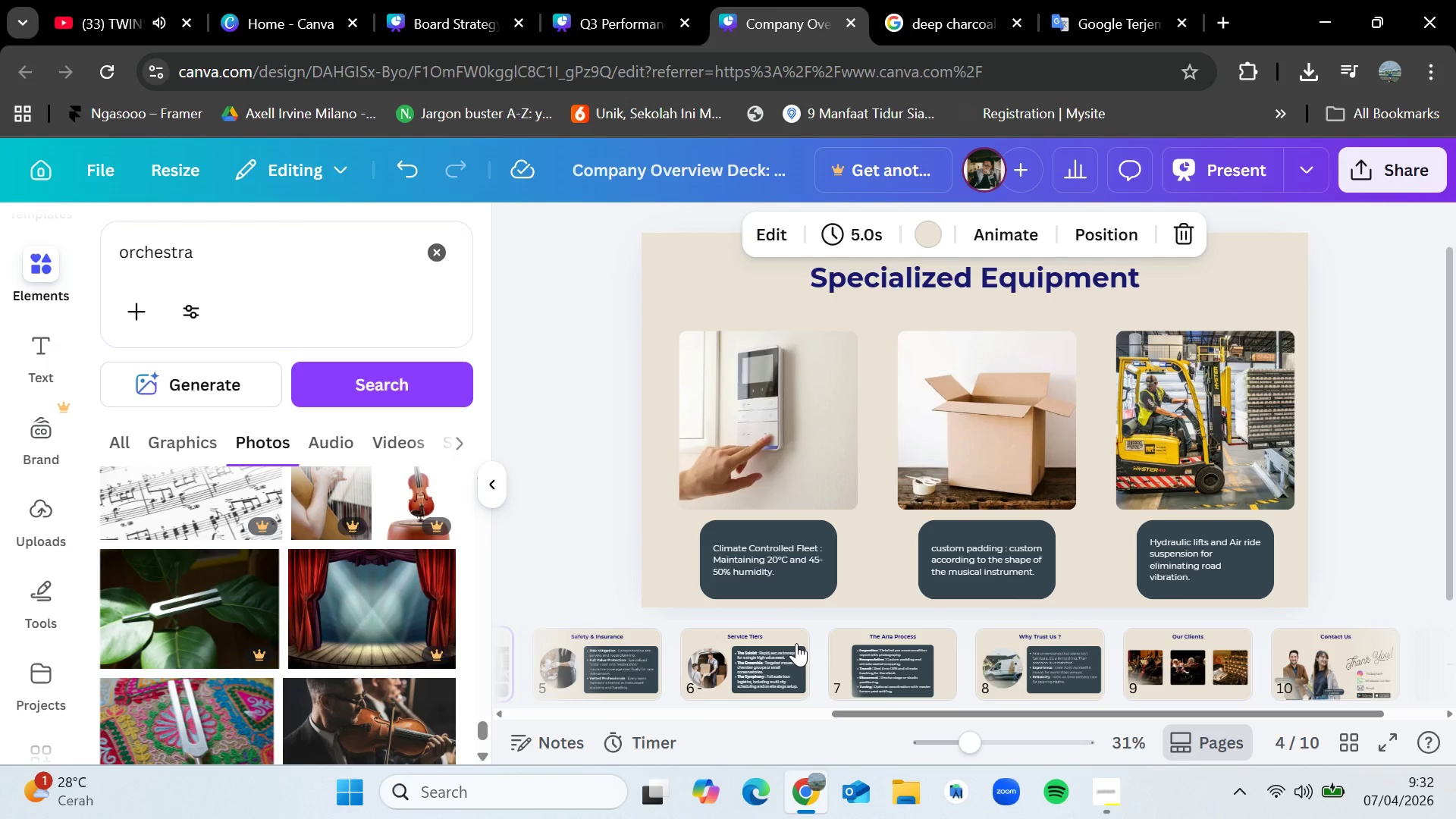 
scroll: coordinate [297, 618], scroll_direction: down, amount: 9.0
 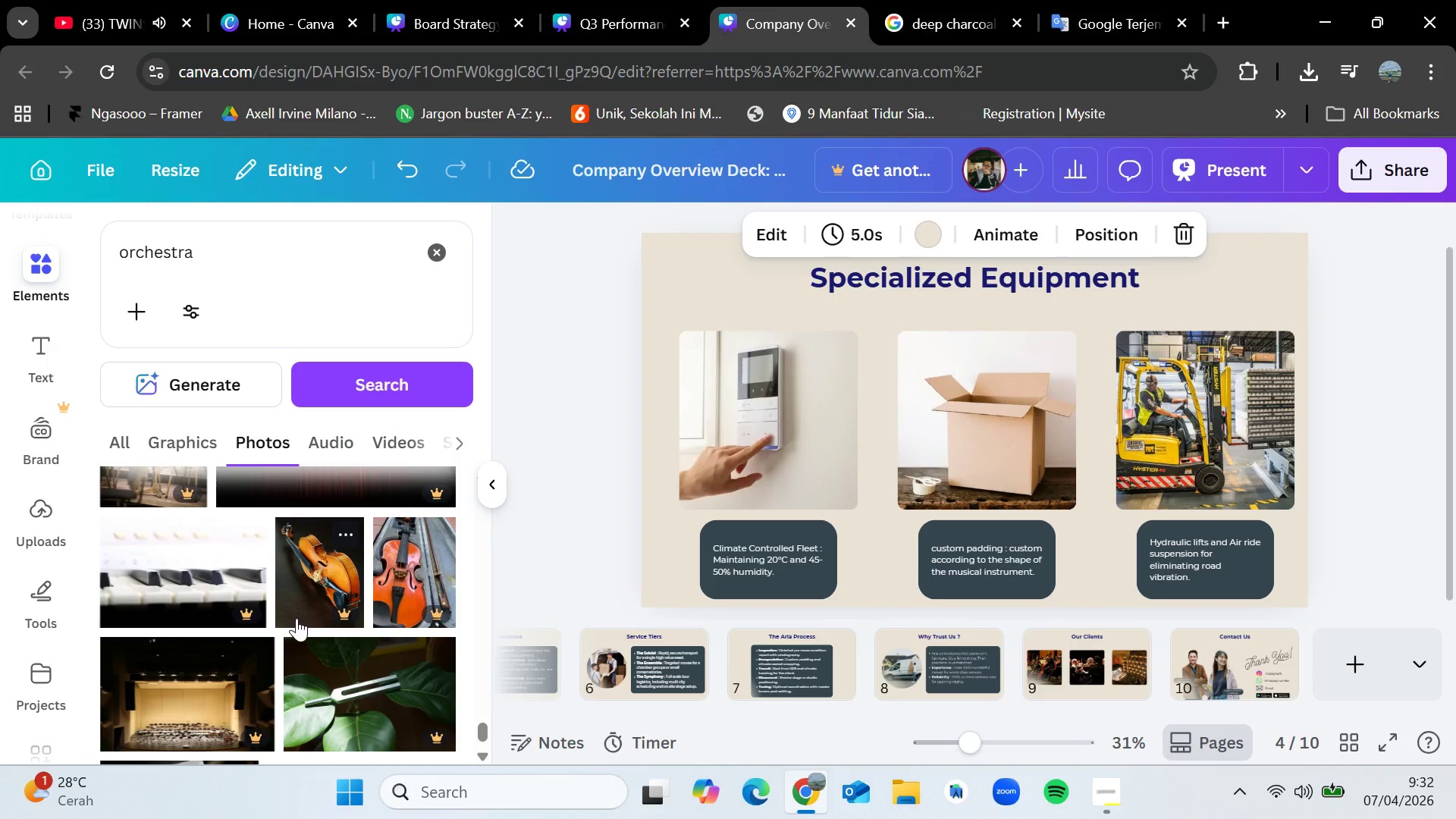 
wait(12.38)
 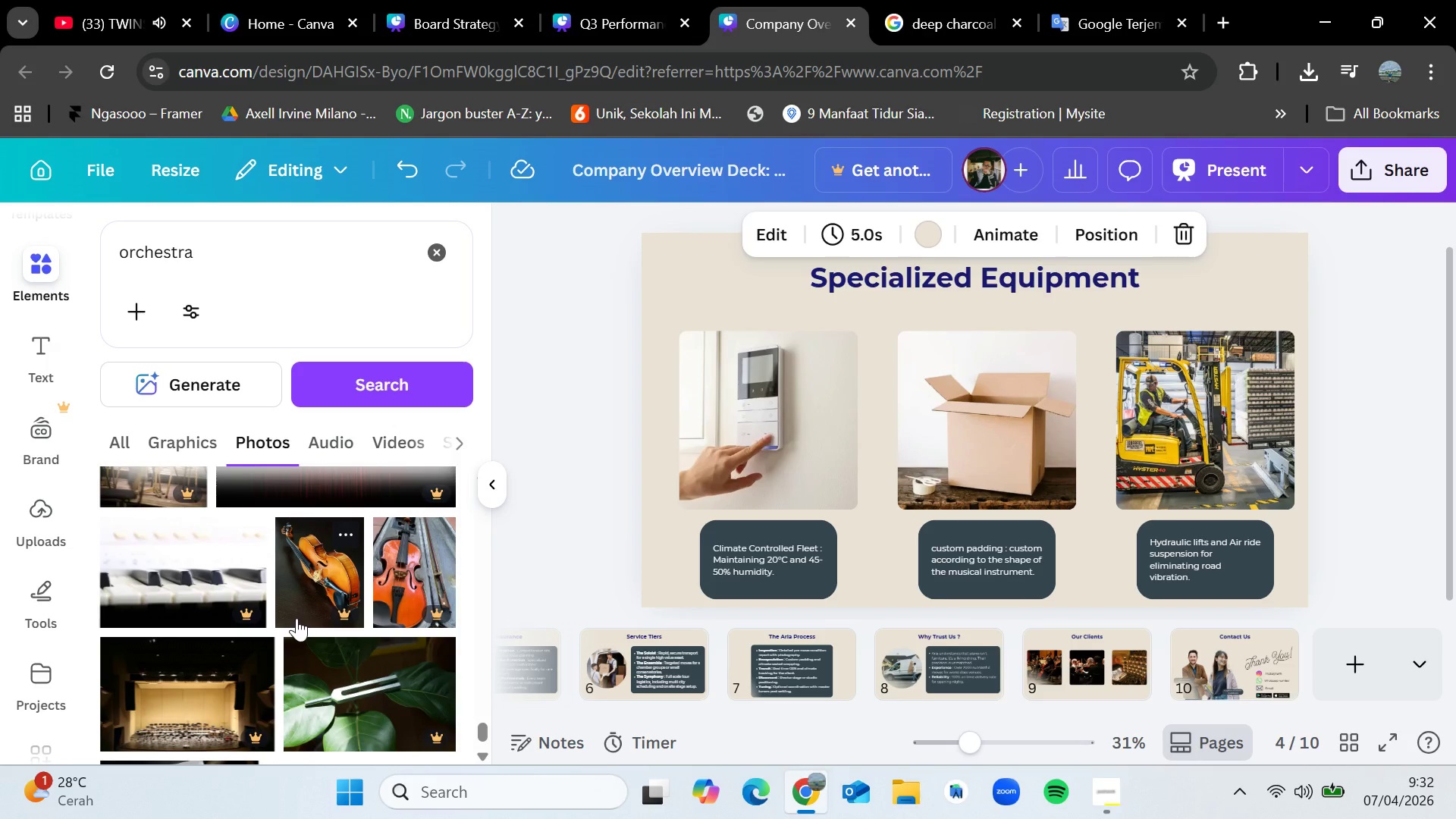 
scroll: coordinate [318, 601], scroll_direction: down, amount: 11.0
 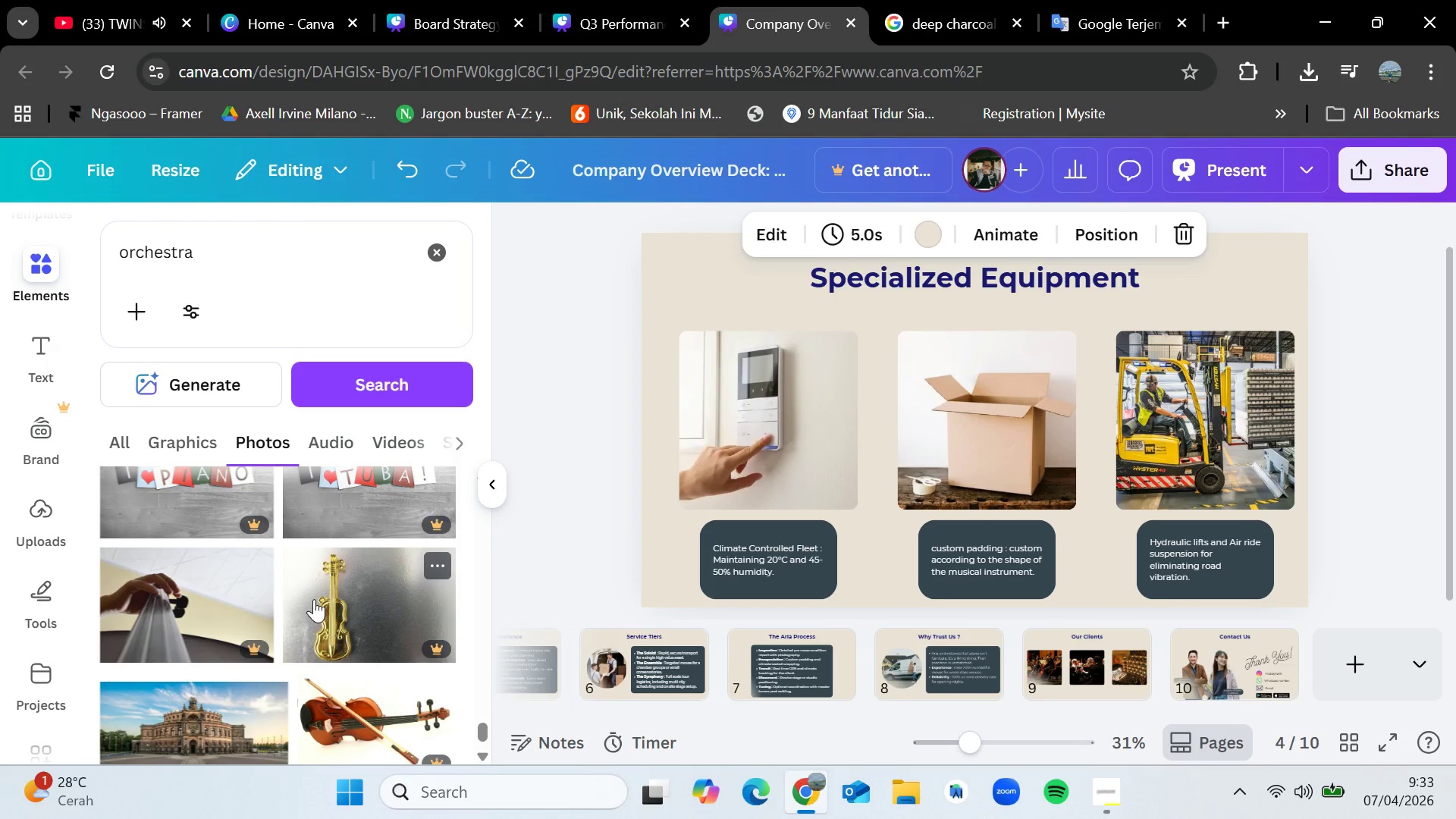 
scroll: coordinate [300, 598], scroll_direction: down, amount: 8.0
 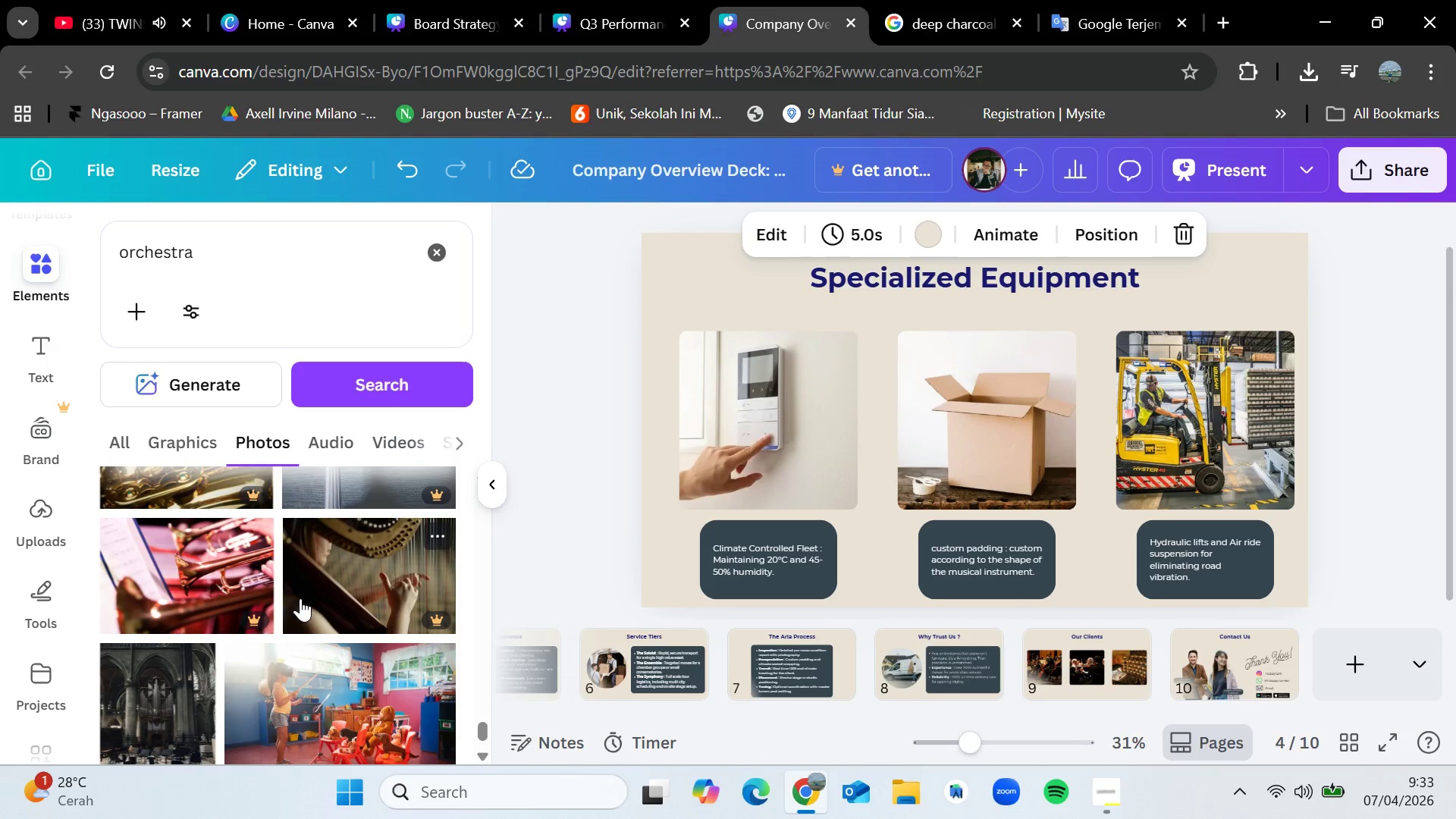 
scroll: coordinate [300, 598], scroll_direction: down, amount: 2.0
 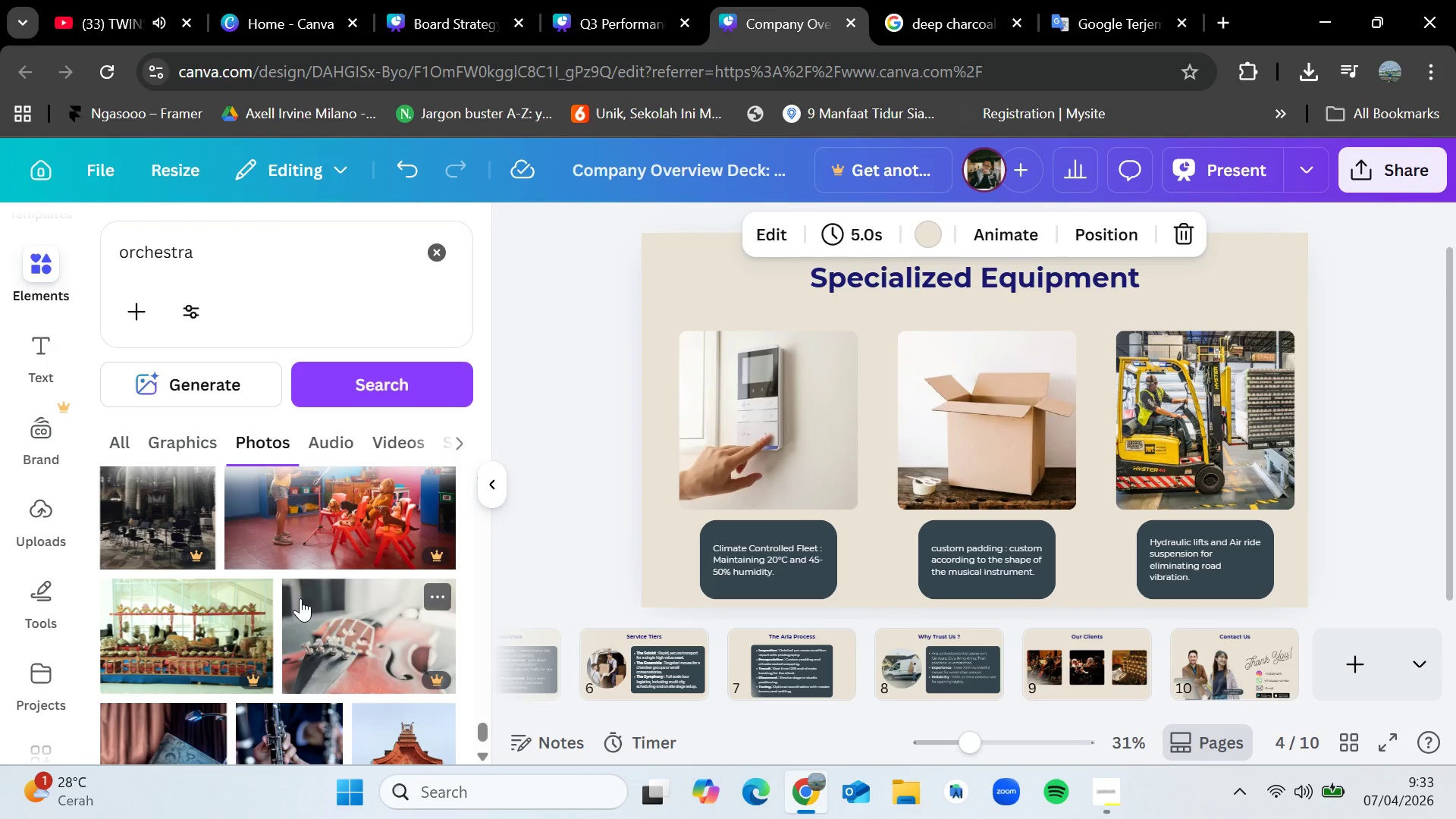 
wait(12.59)
 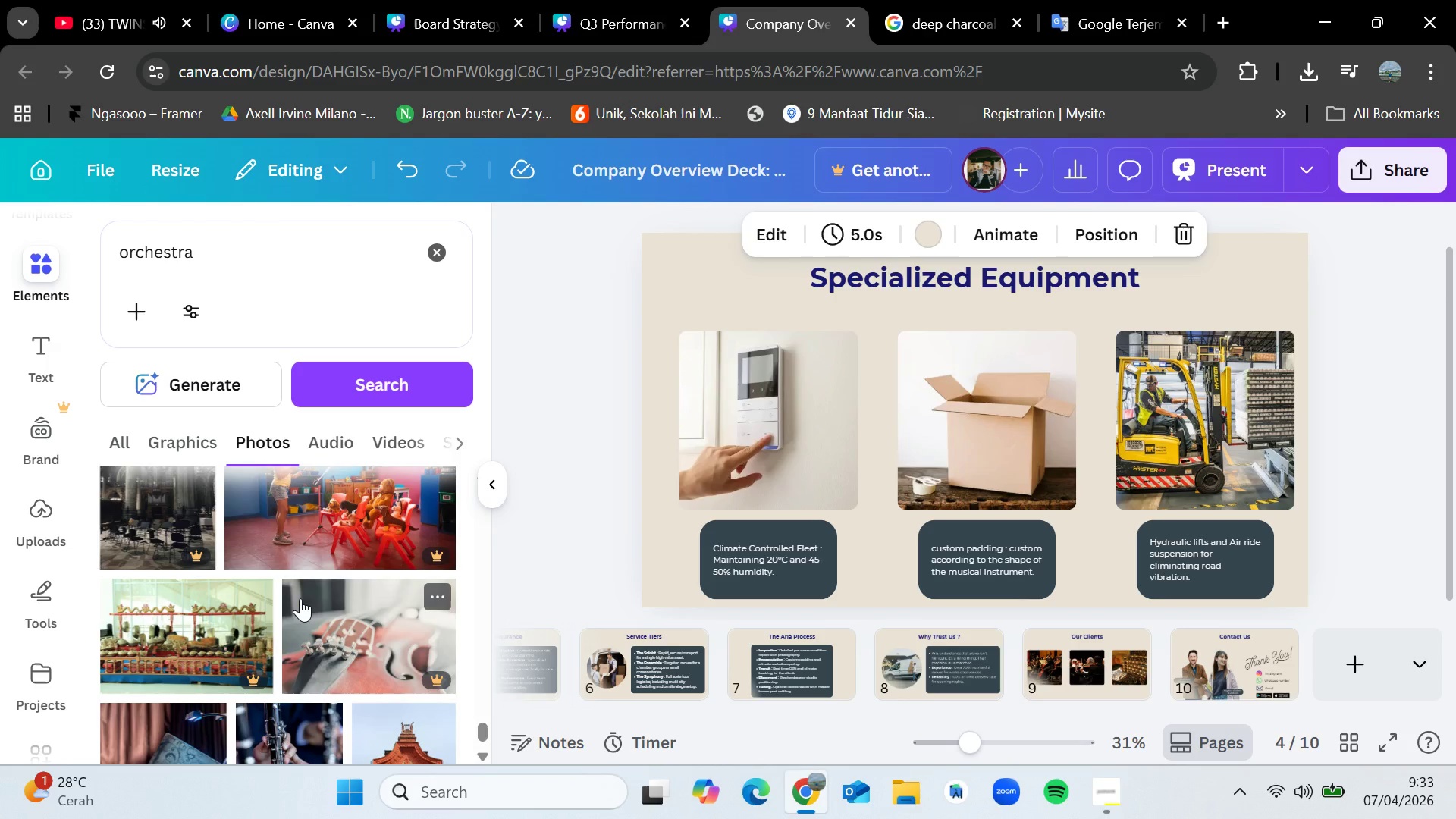 
scroll: coordinate [228, 598], scroll_direction: down, amount: 3.0
 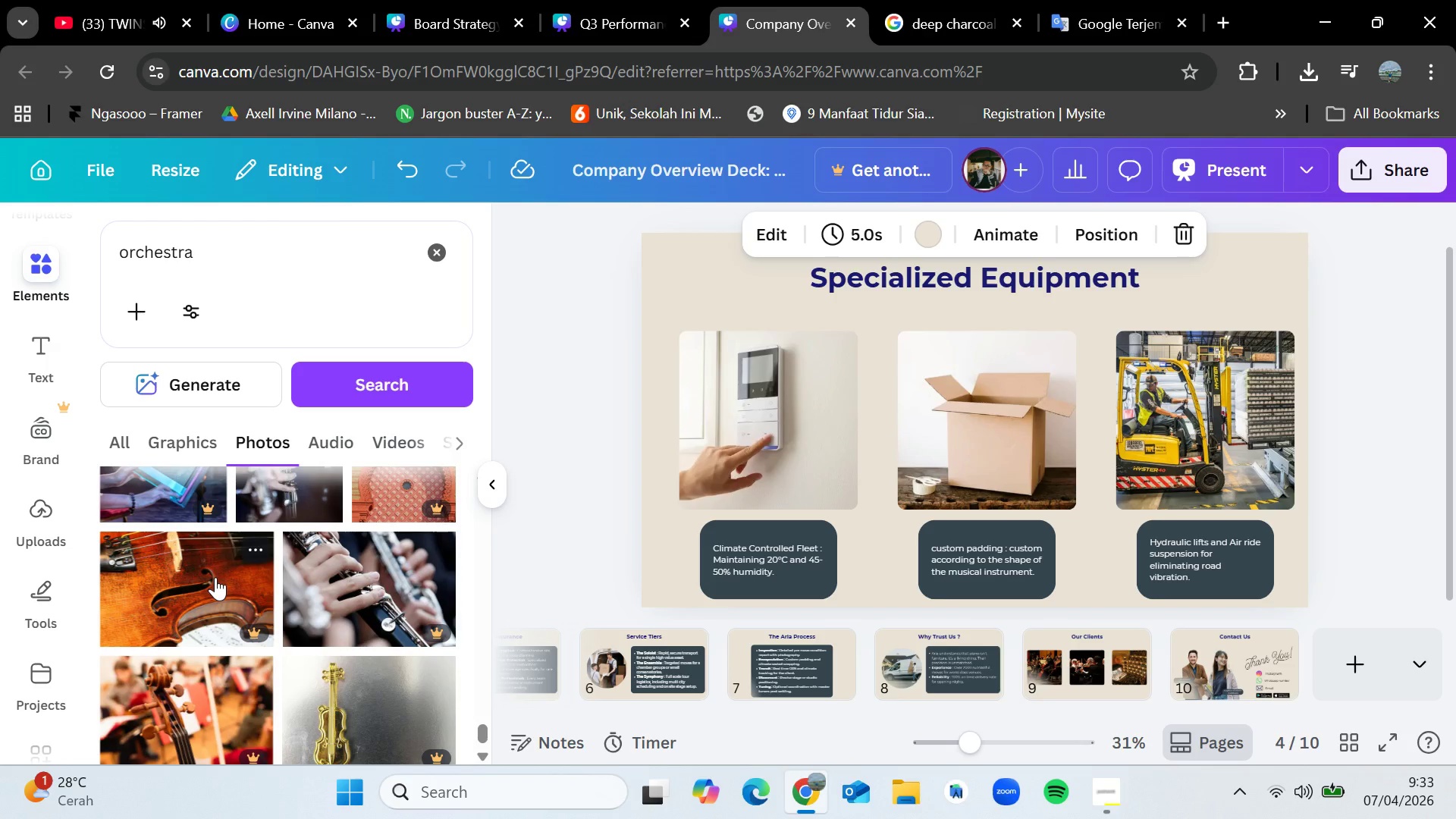 
wait(13.43)
 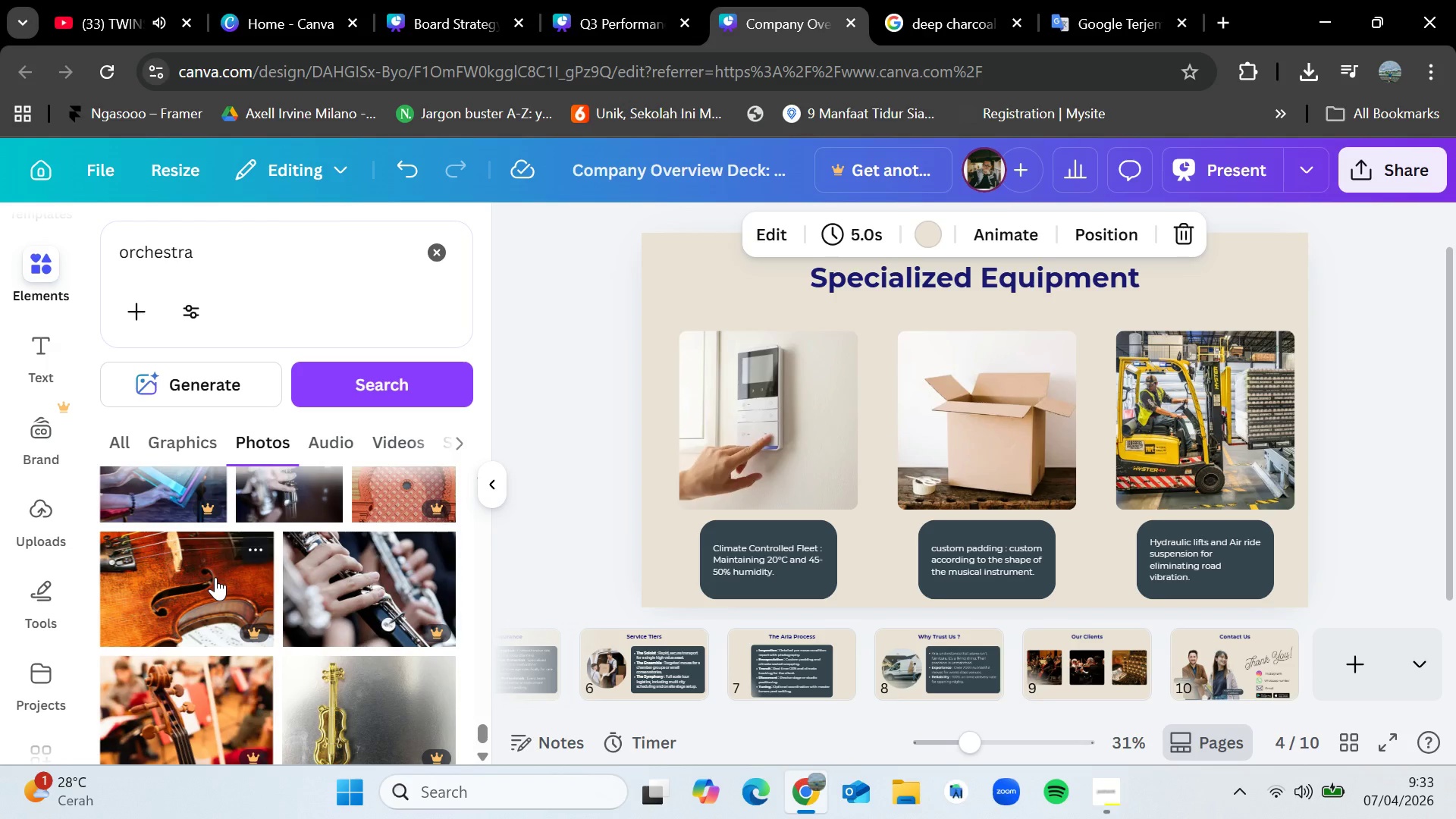 
scroll: coordinate [248, 585], scroll_direction: down, amount: 7.0
 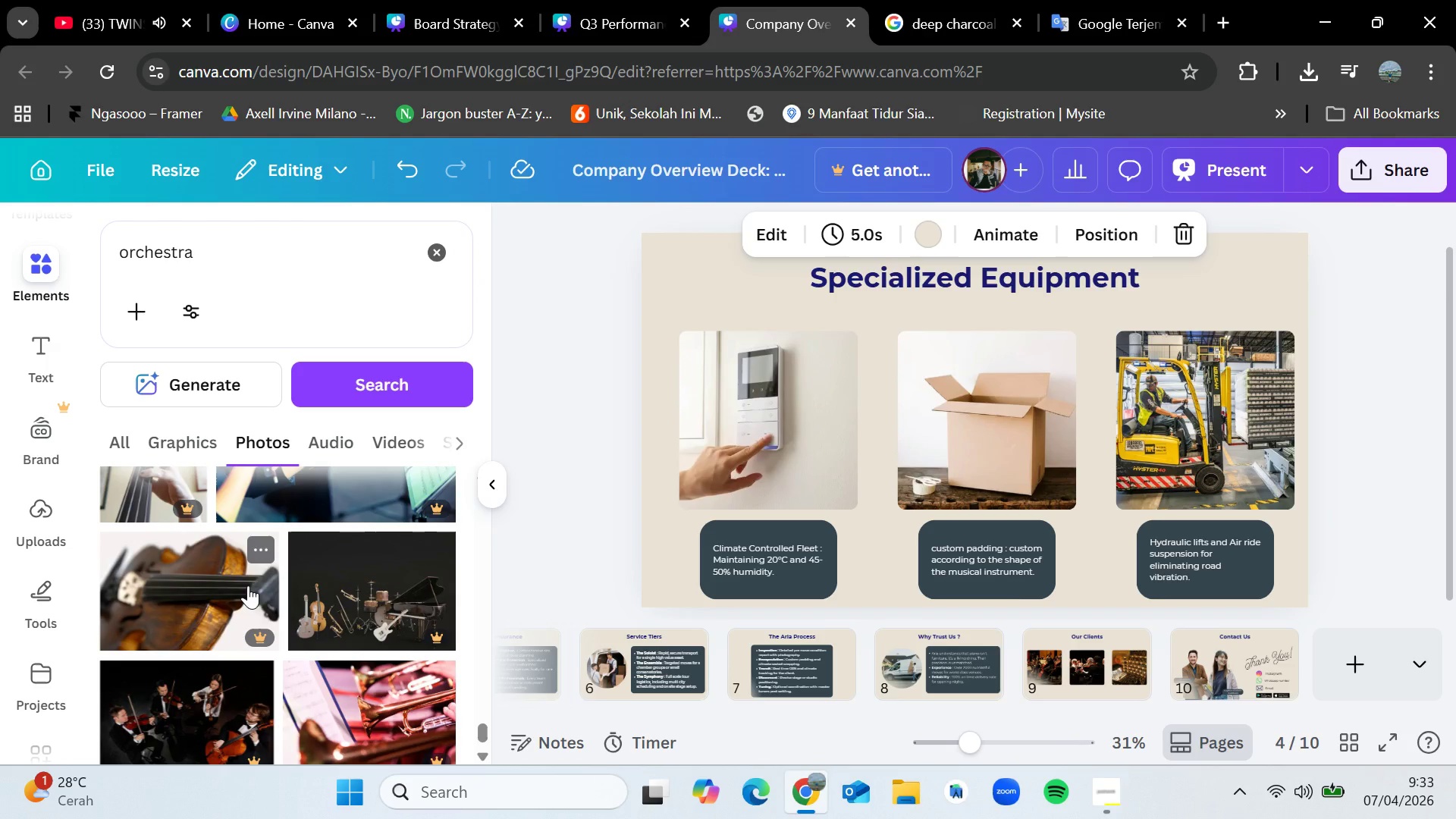 
scroll: coordinate [209, 521], scroll_direction: down, amount: 9.0
 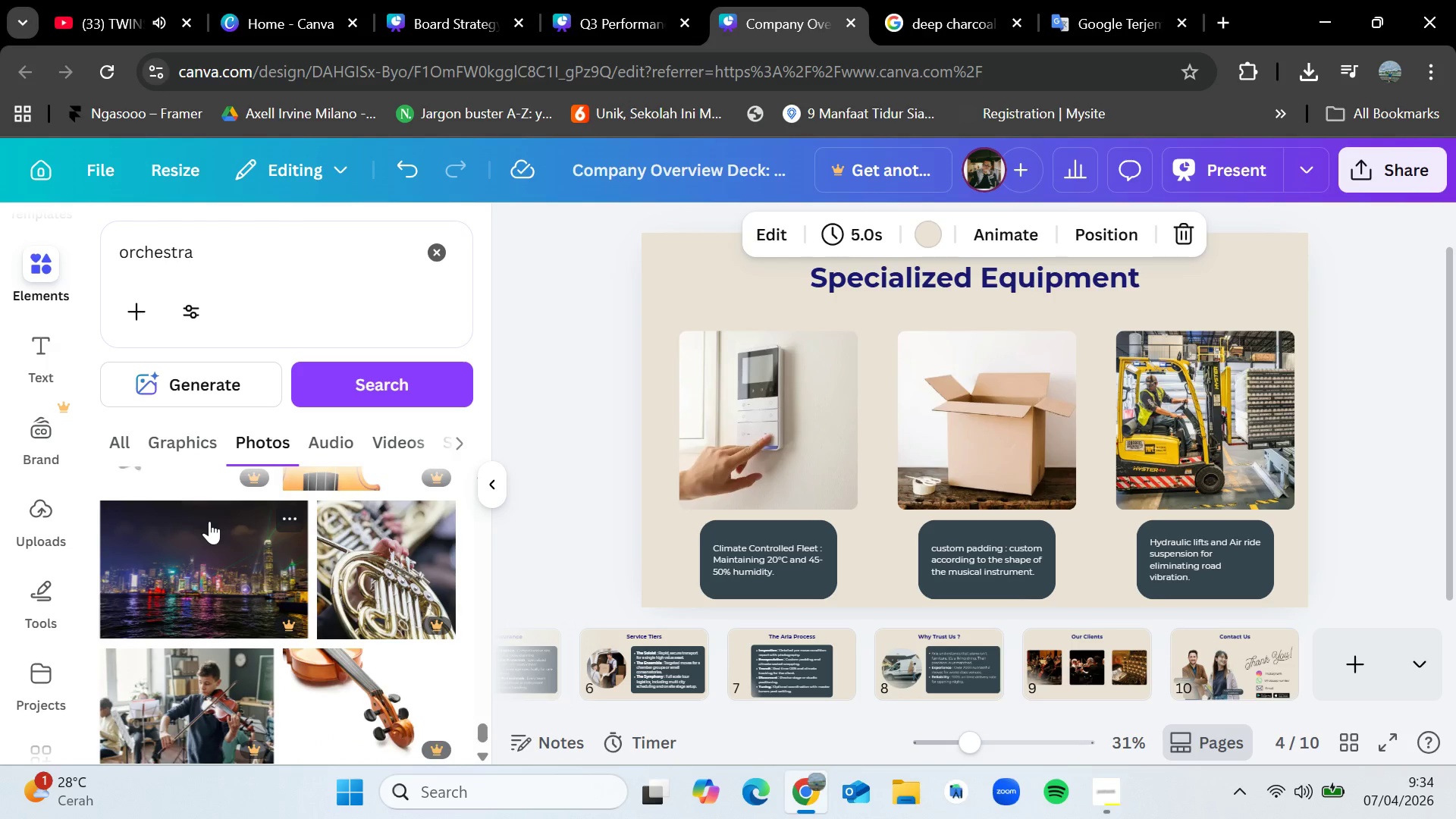 
scroll: coordinate [192, 508], scroll_direction: down, amount: 2.0
 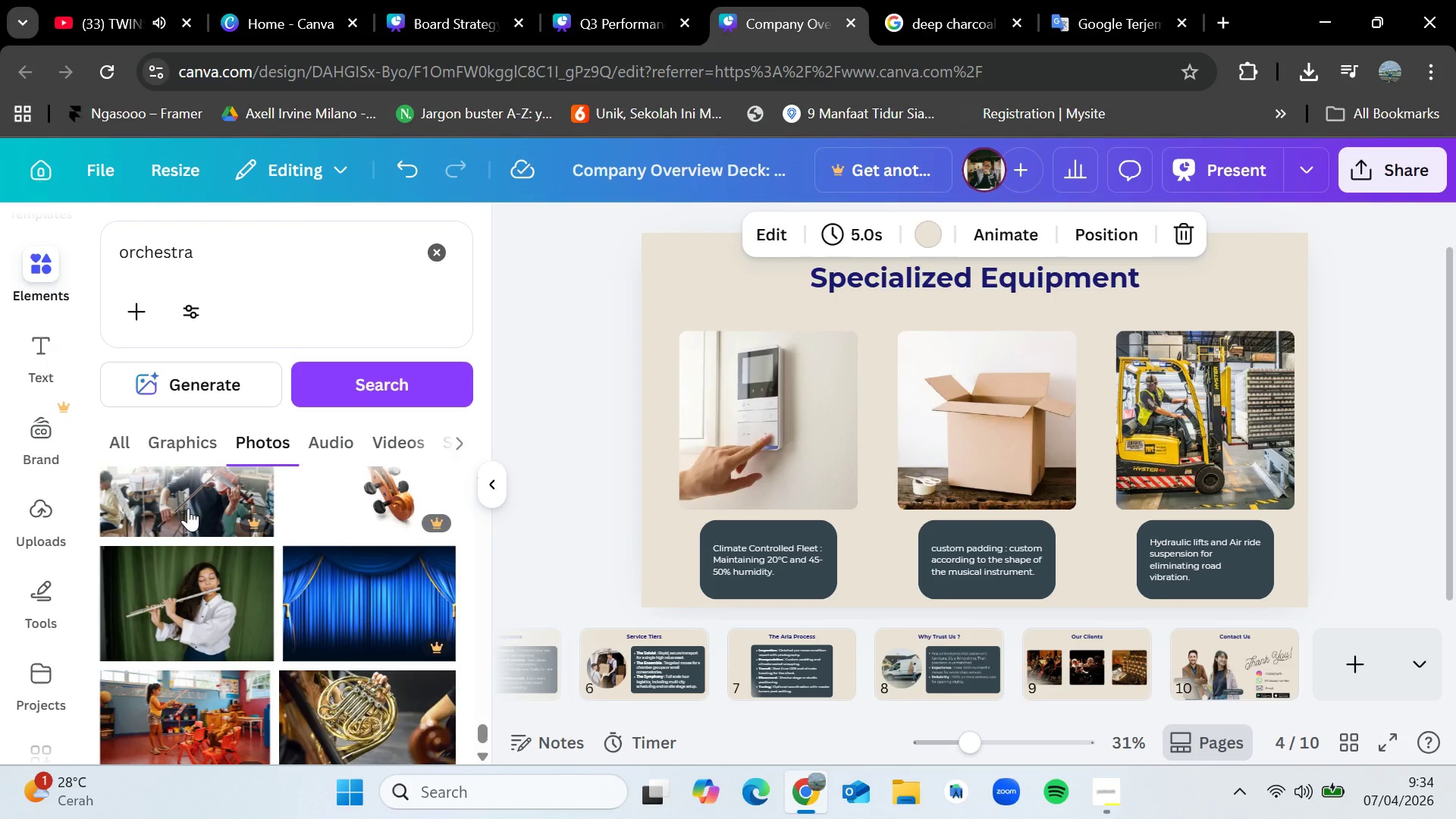 
wait(6.72)
 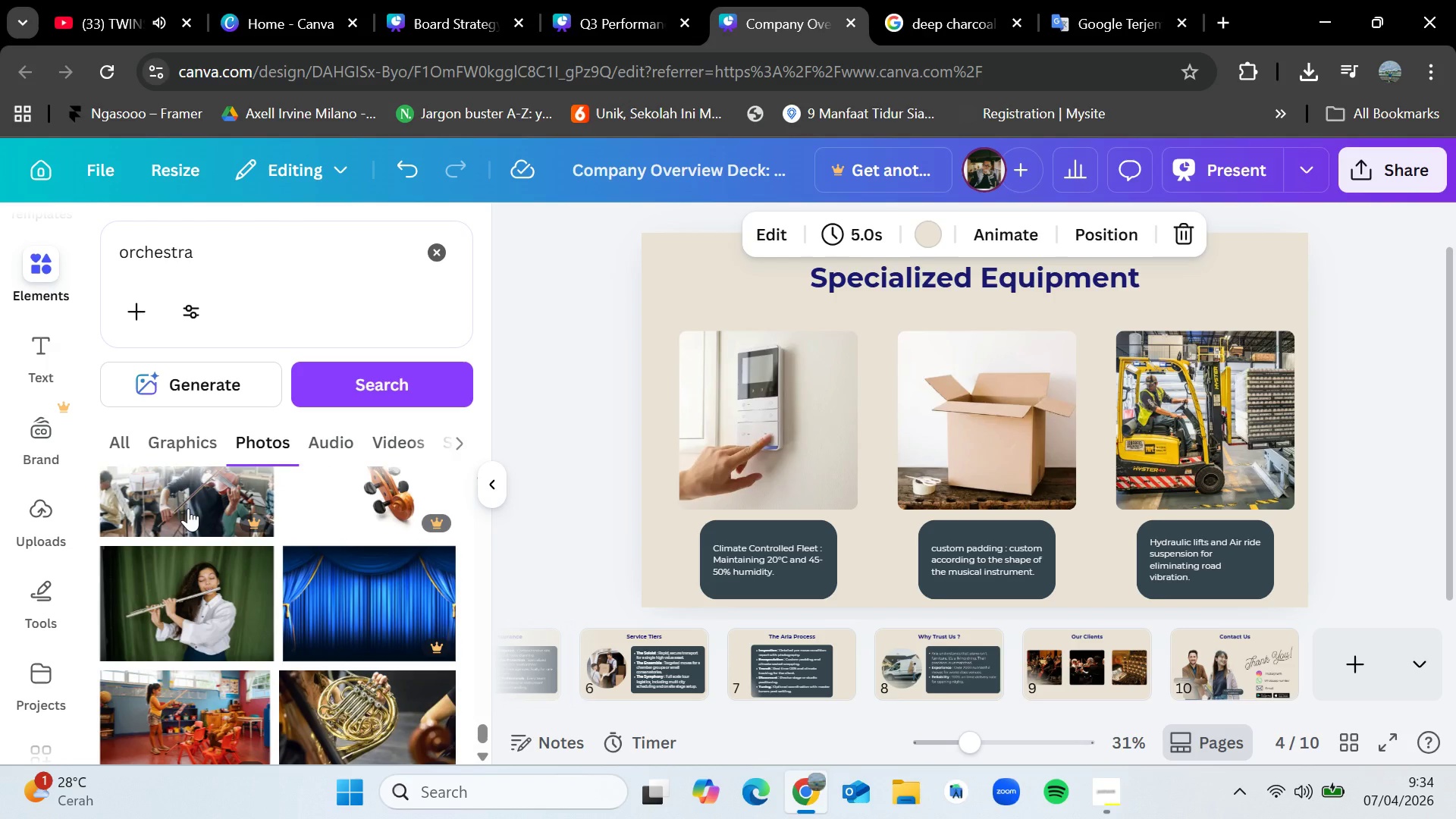 
scroll: coordinate [251, 576], scroll_direction: down, amount: 4.0
 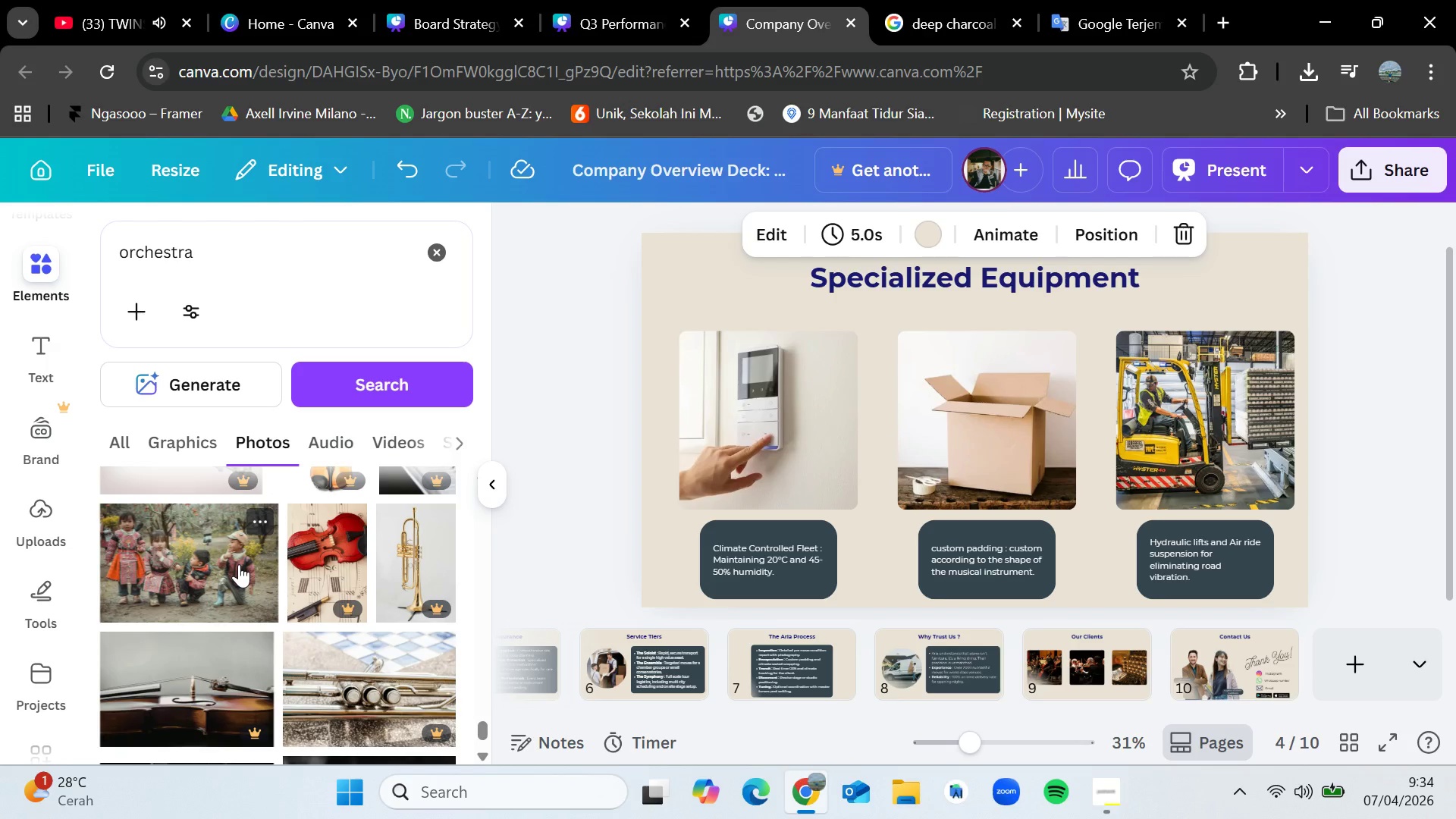 
wait(8.98)
 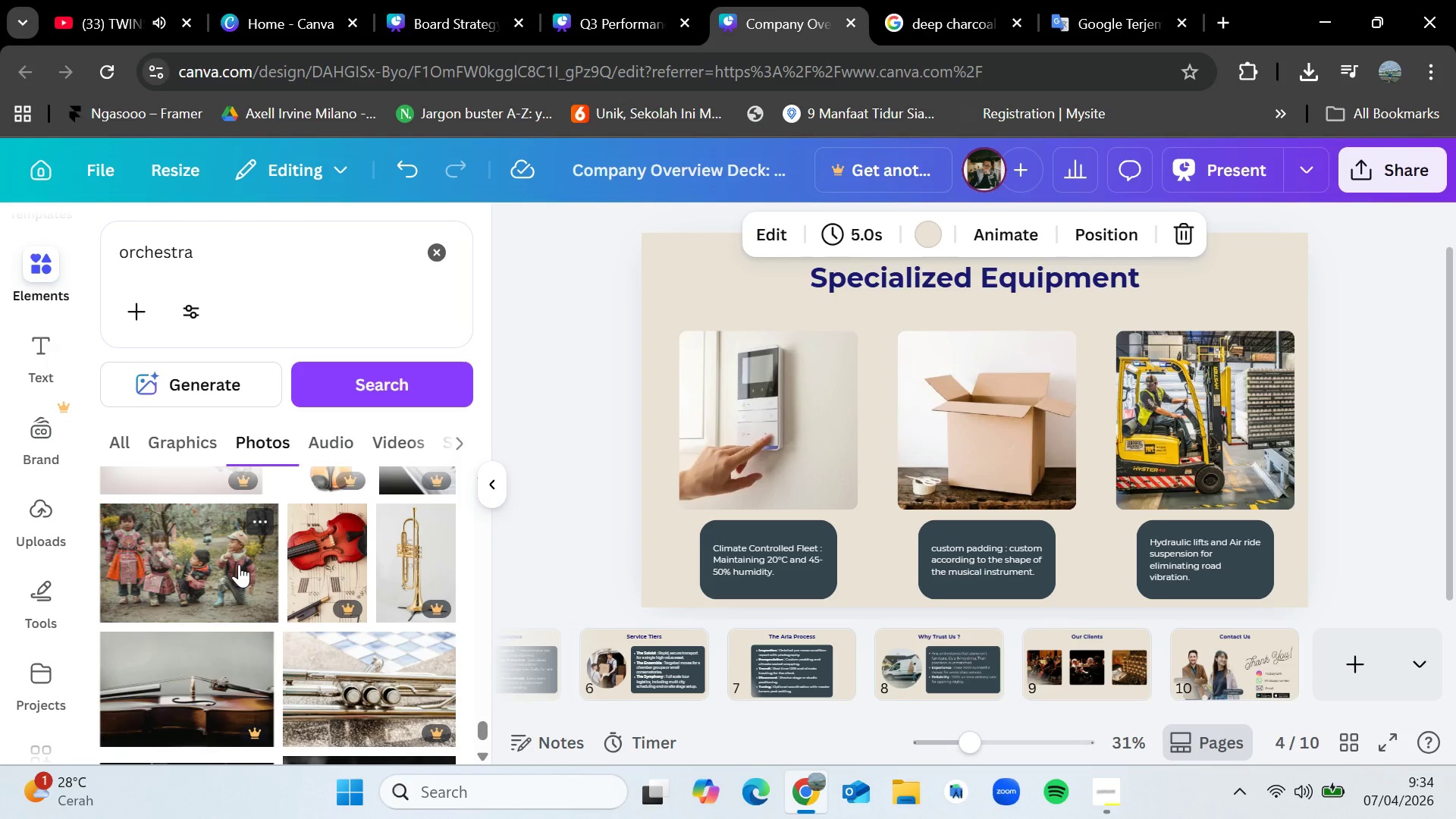 
scroll: coordinate [245, 563], scroll_direction: down, amount: 8.0
 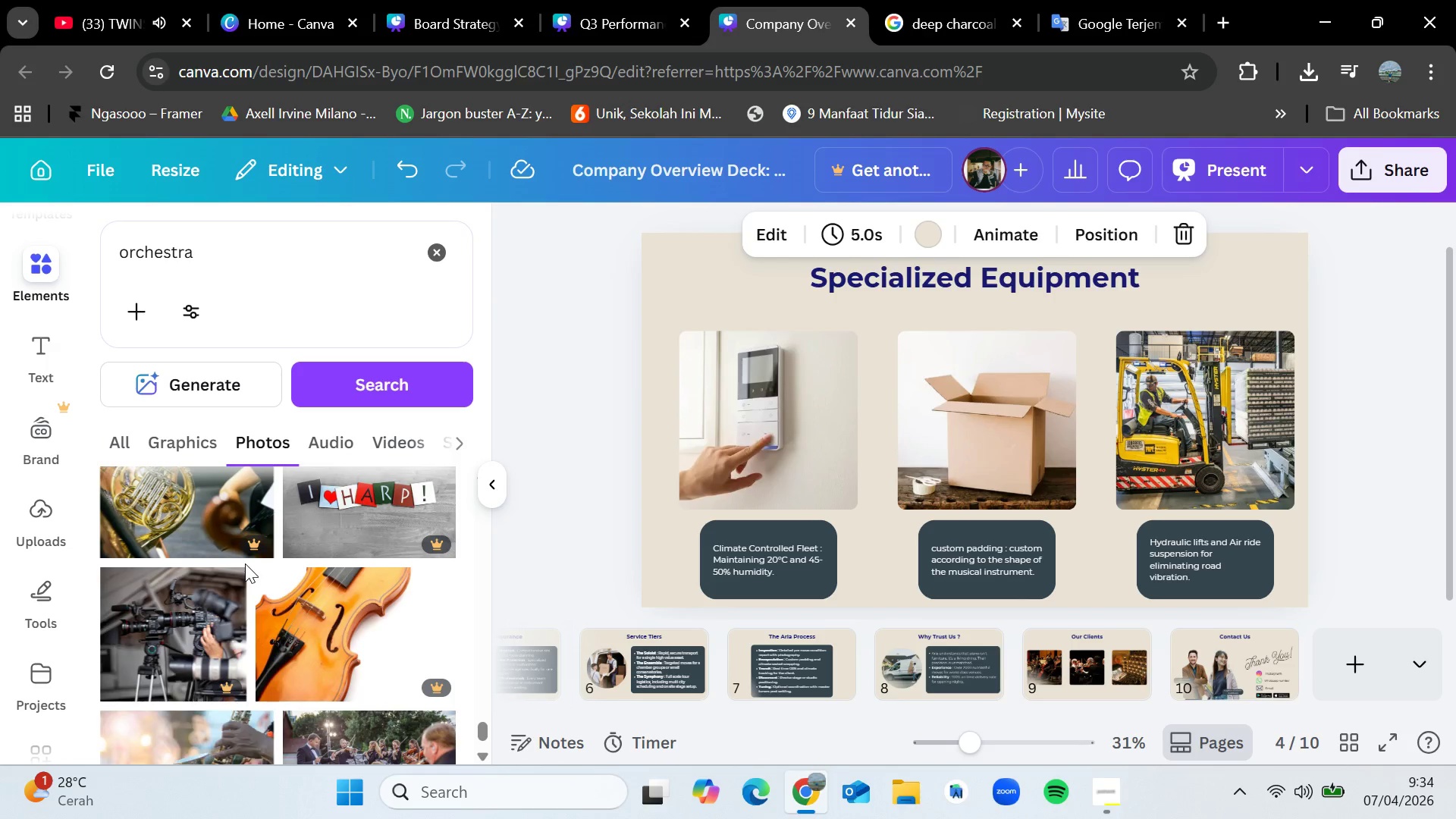 
scroll: coordinate [241, 602], scroll_direction: down, amount: 10.0
 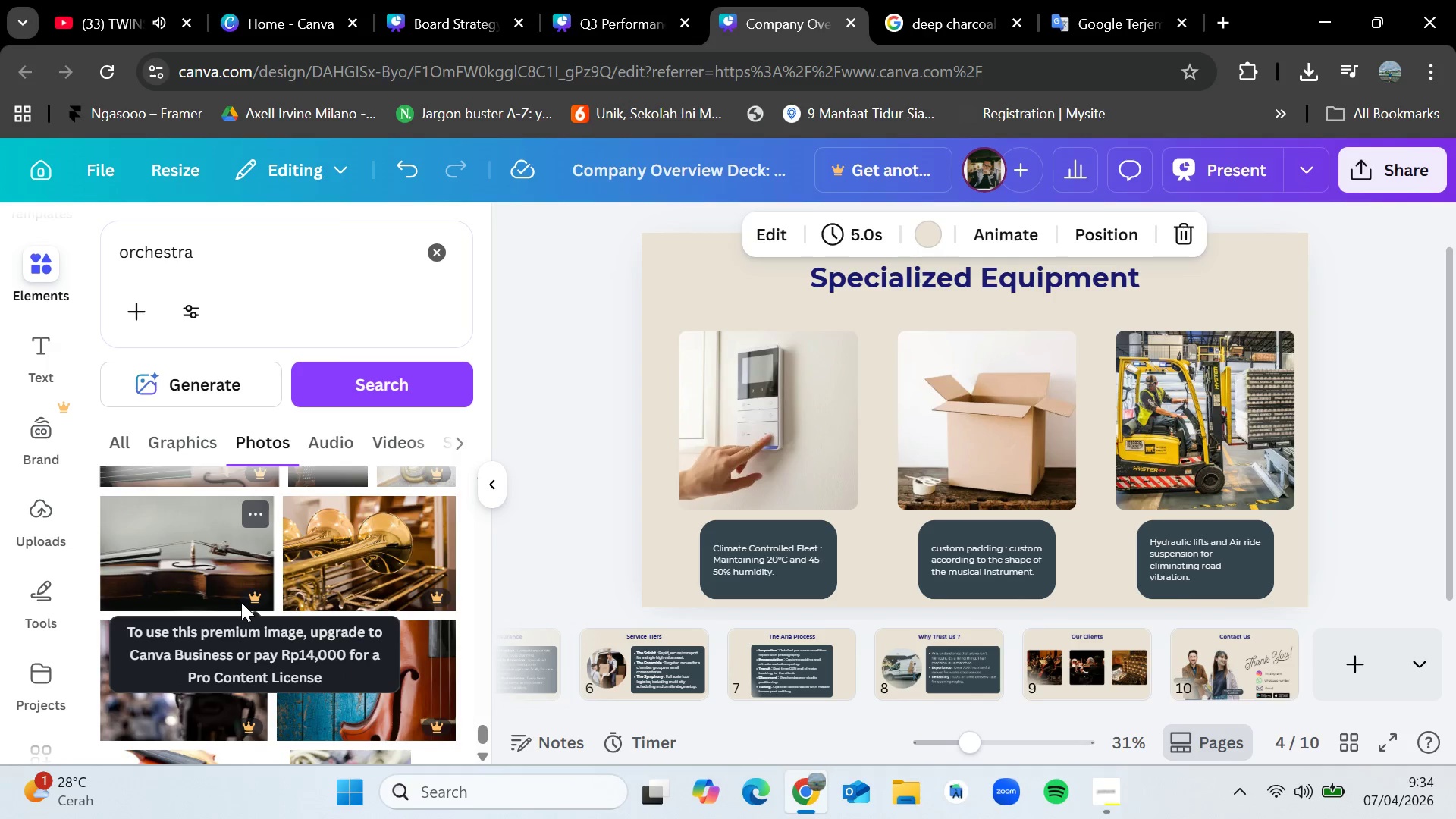 
scroll: coordinate [241, 602], scroll_direction: down, amount: 1.0
 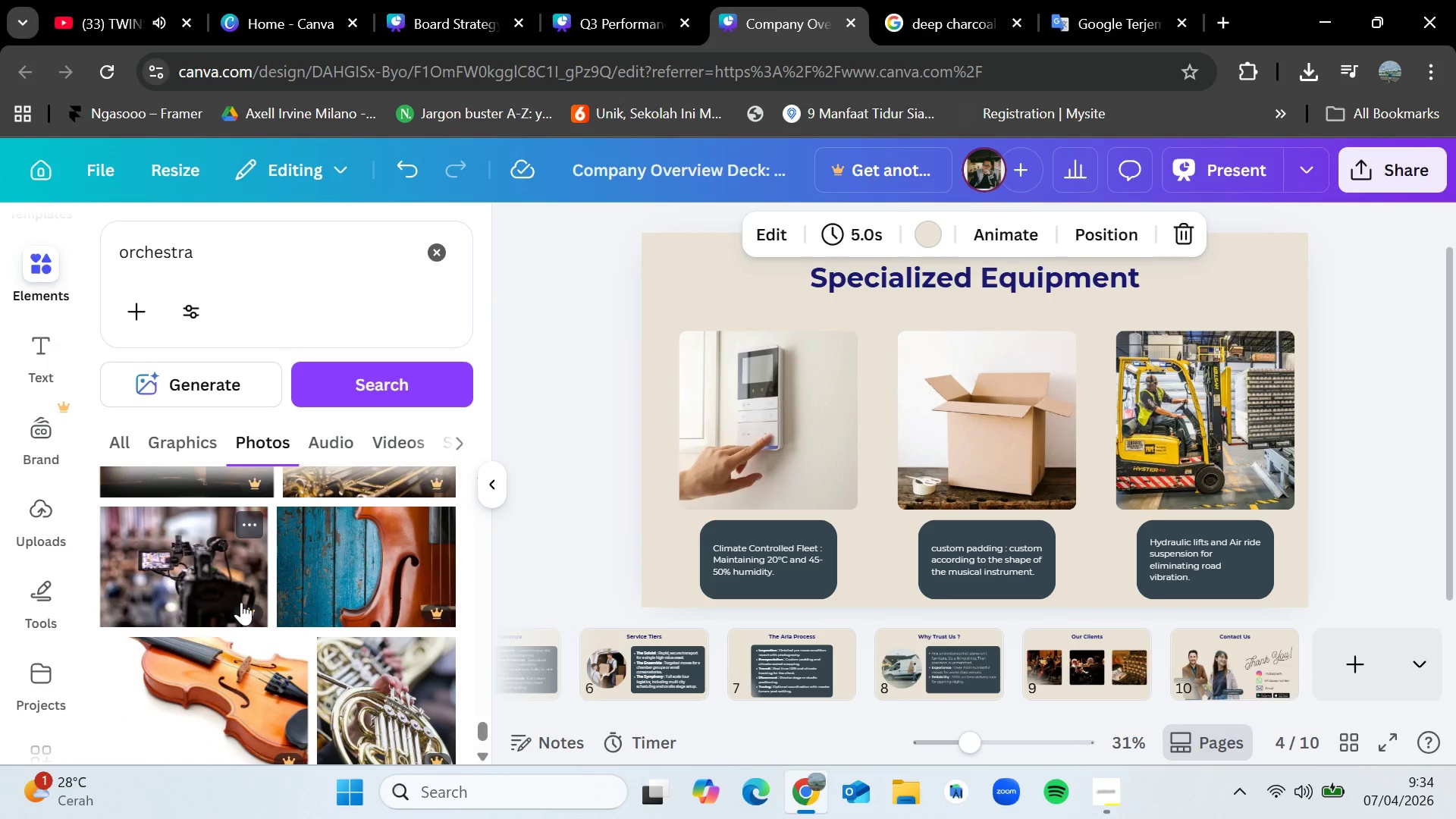 
wait(9.33)
 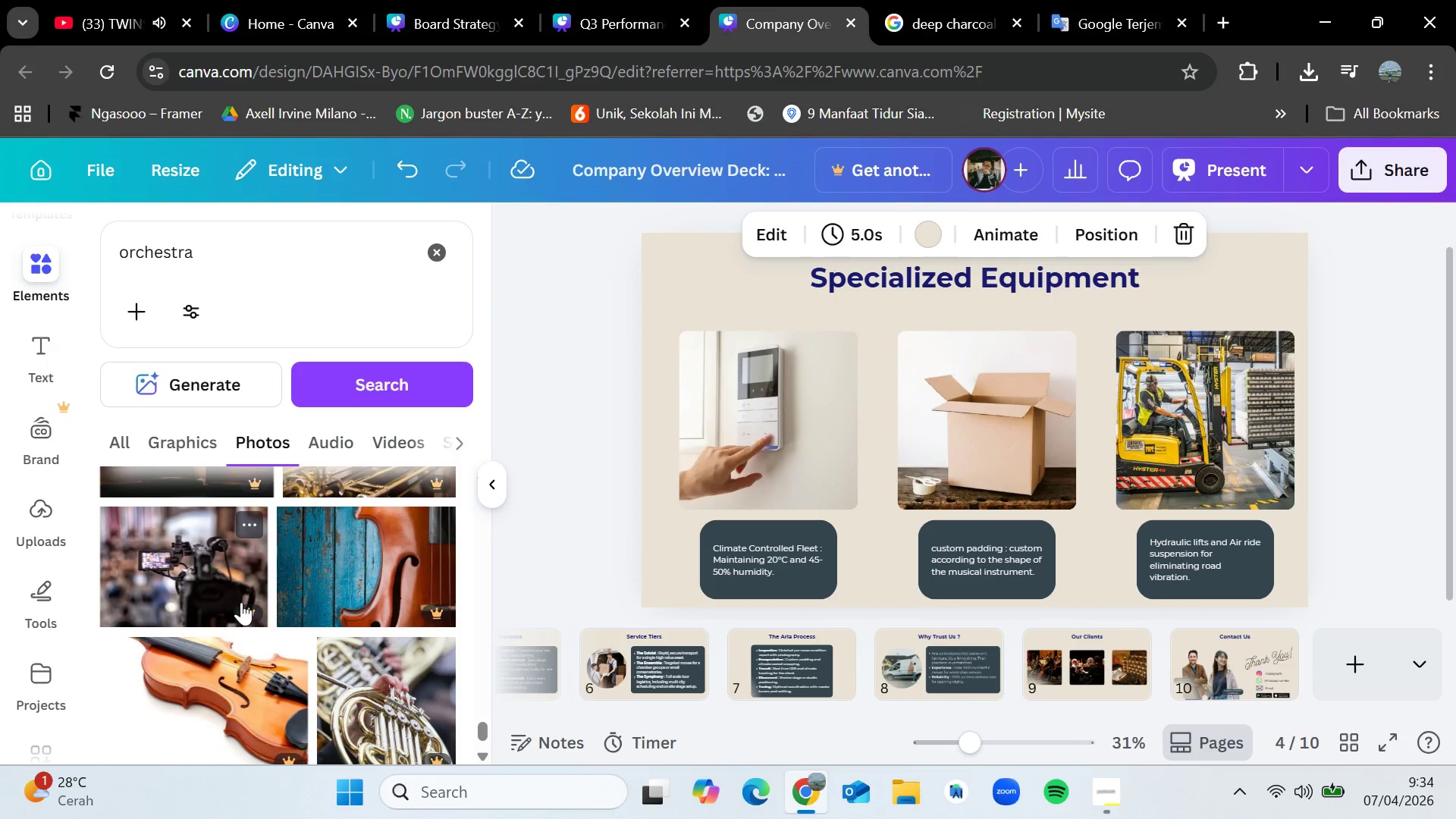 
scroll: coordinate [241, 602], scroll_direction: down, amount: 8.0
 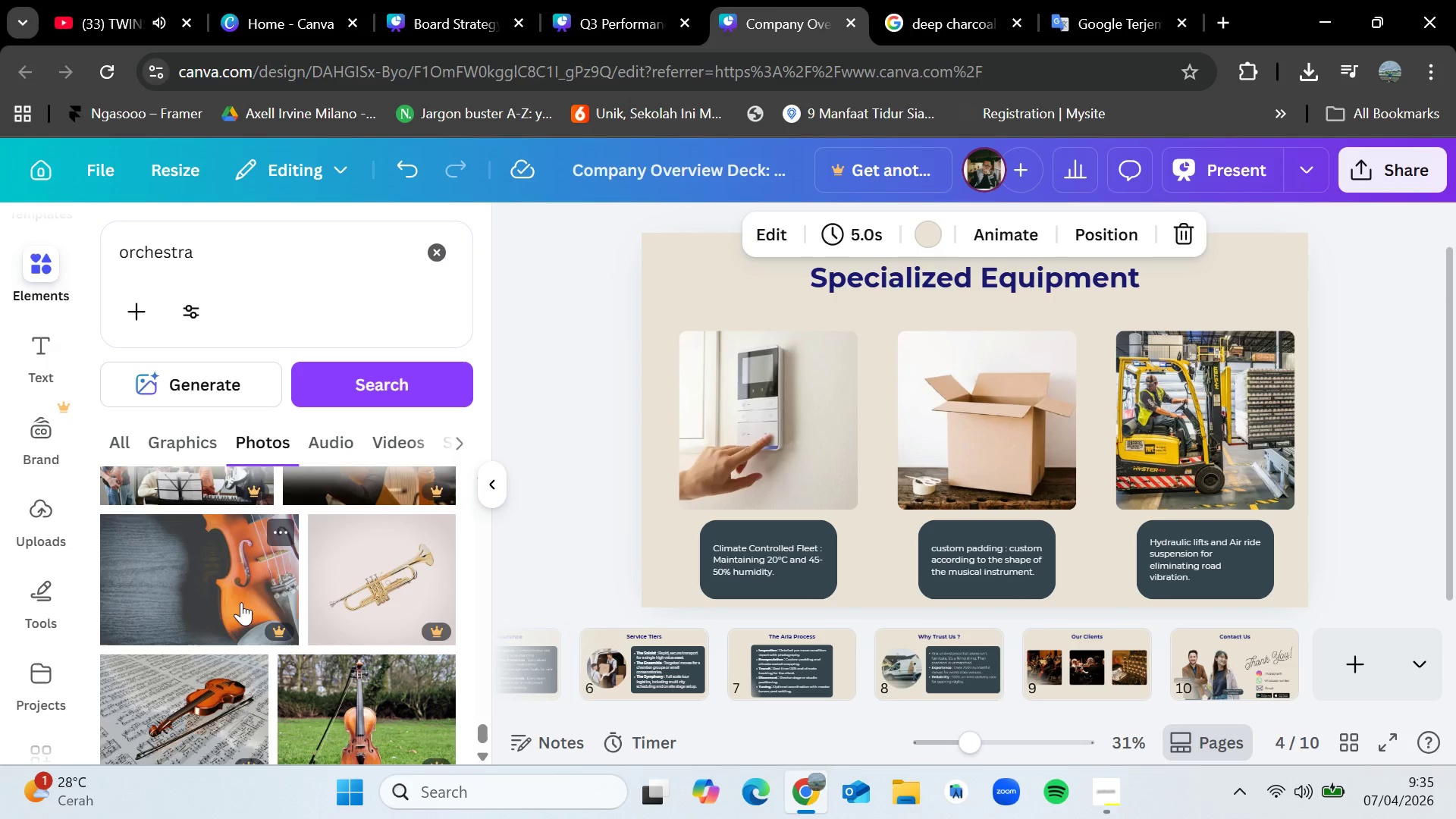 
scroll: coordinate [241, 602], scroll_direction: down, amount: 2.0
 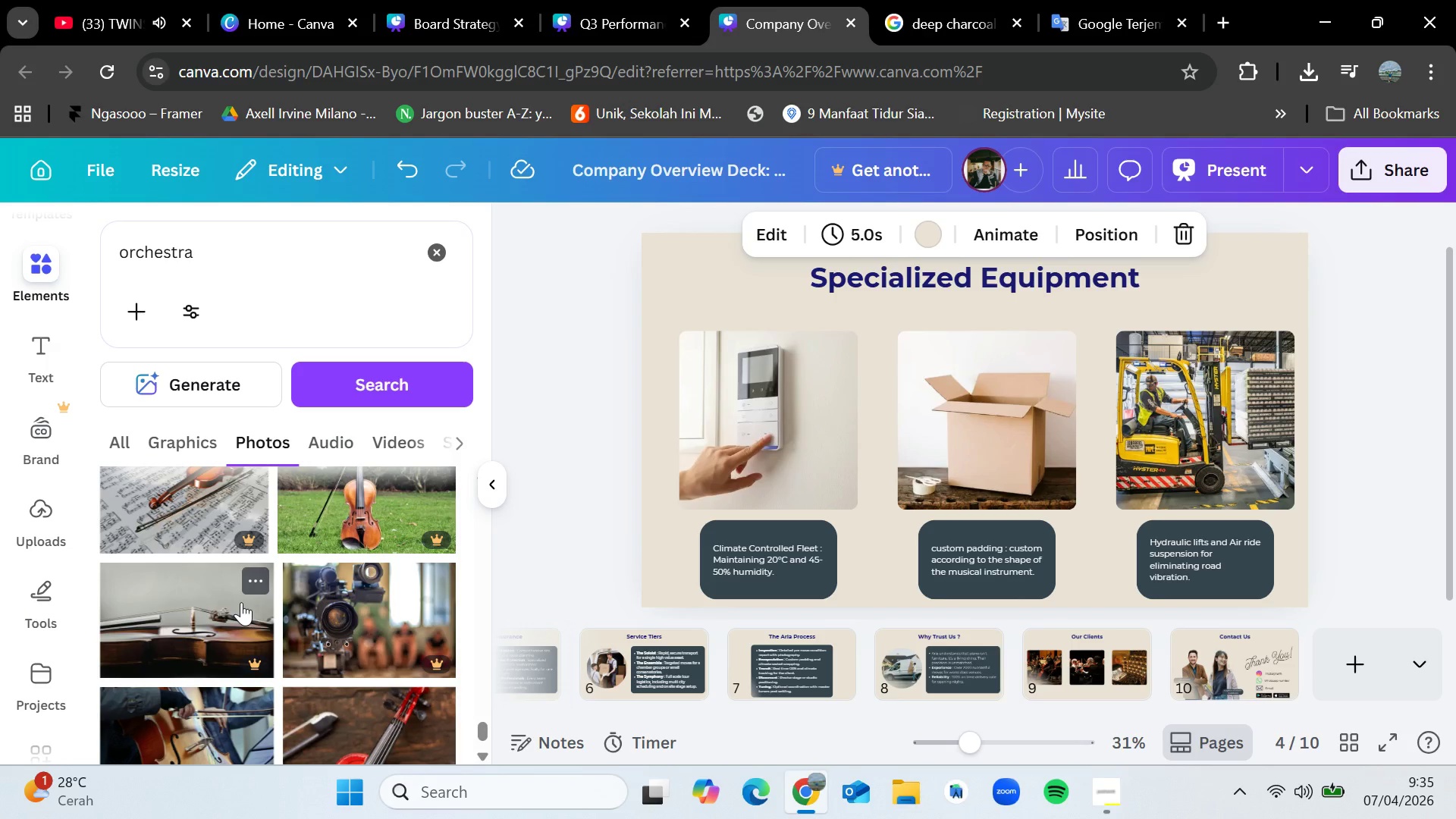 
wait(17.9)
 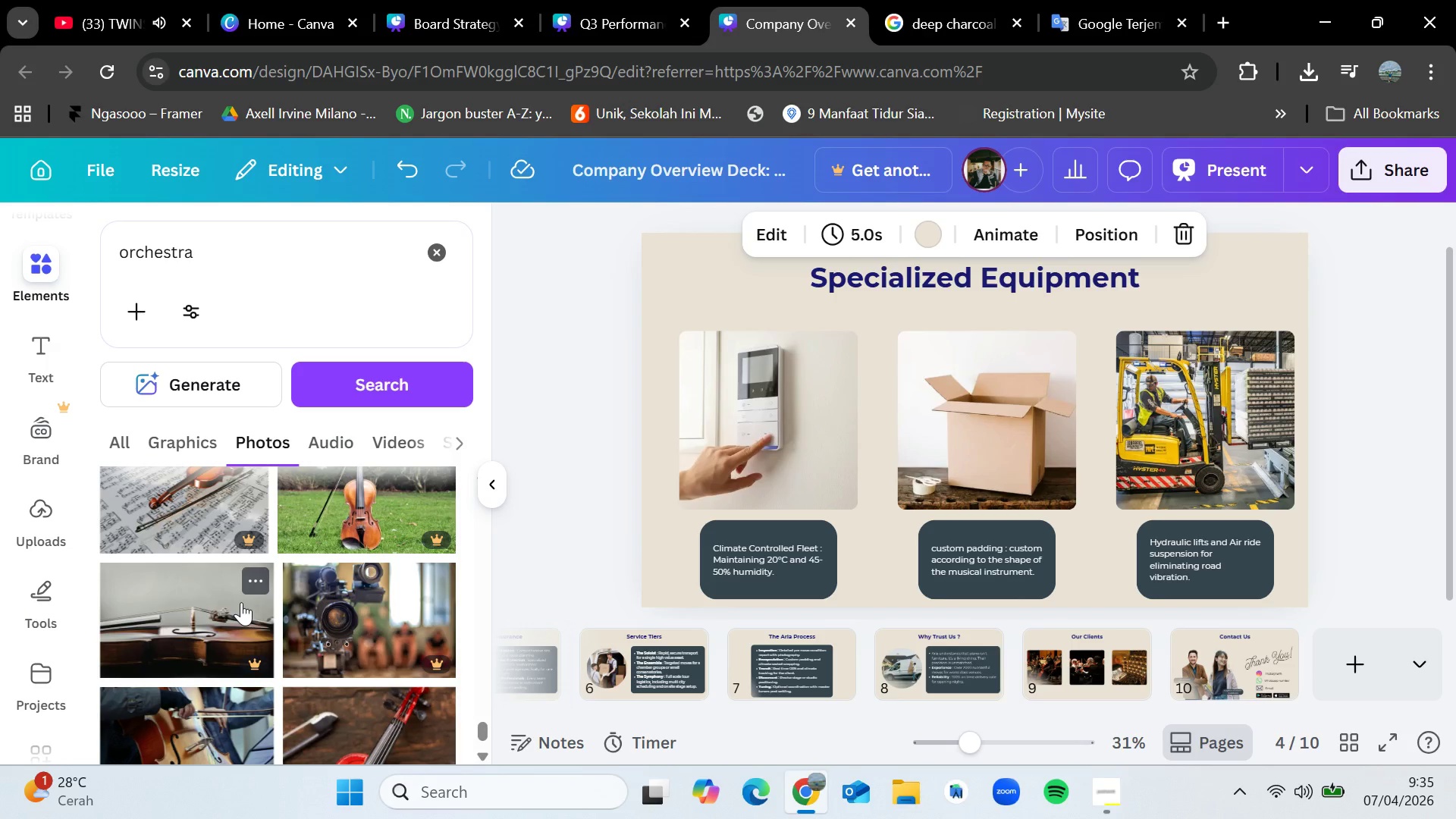 
scroll: coordinate [391, 609], scroll_direction: down, amount: 7.0
 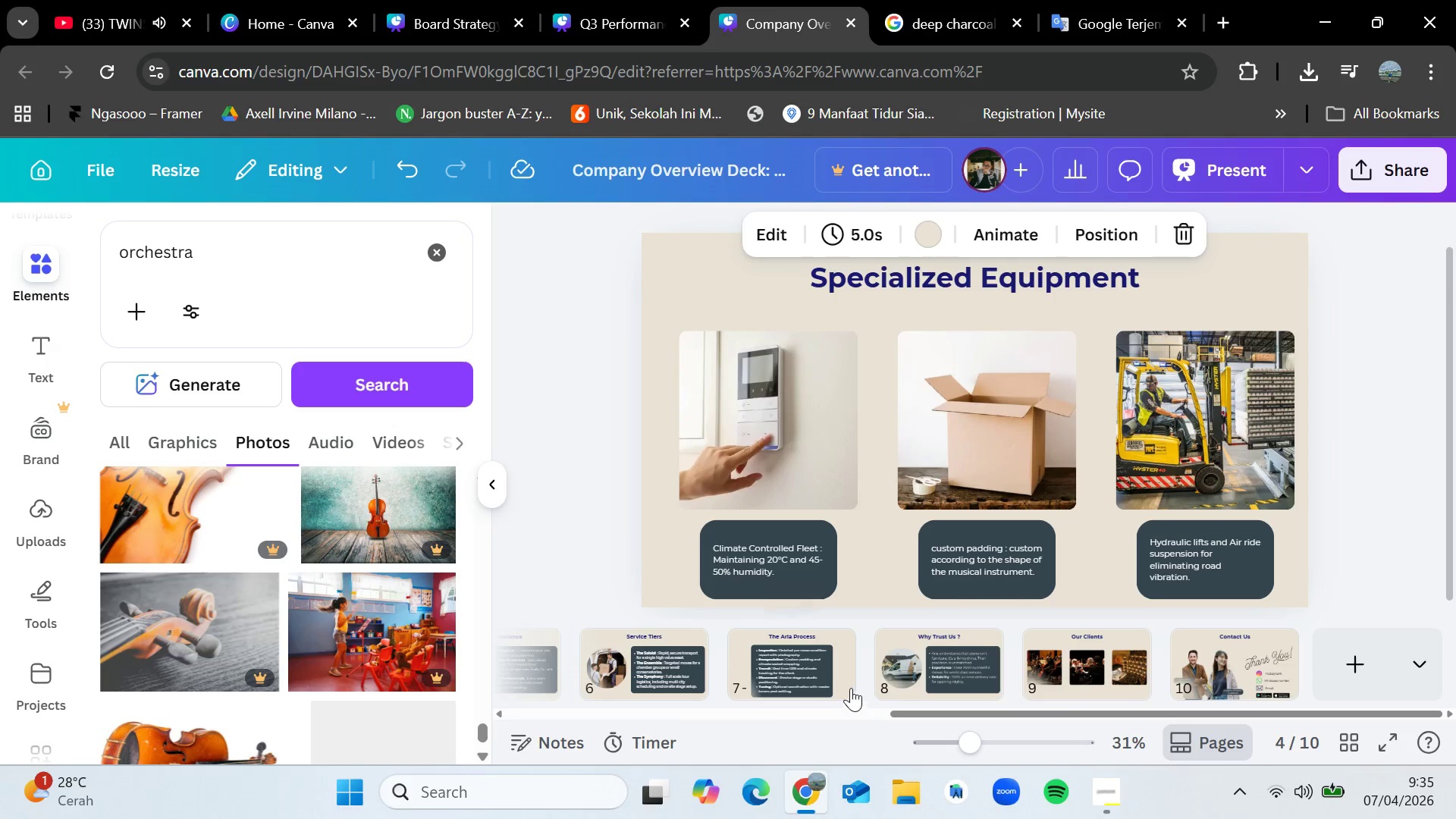 
left_click([814, 656])
 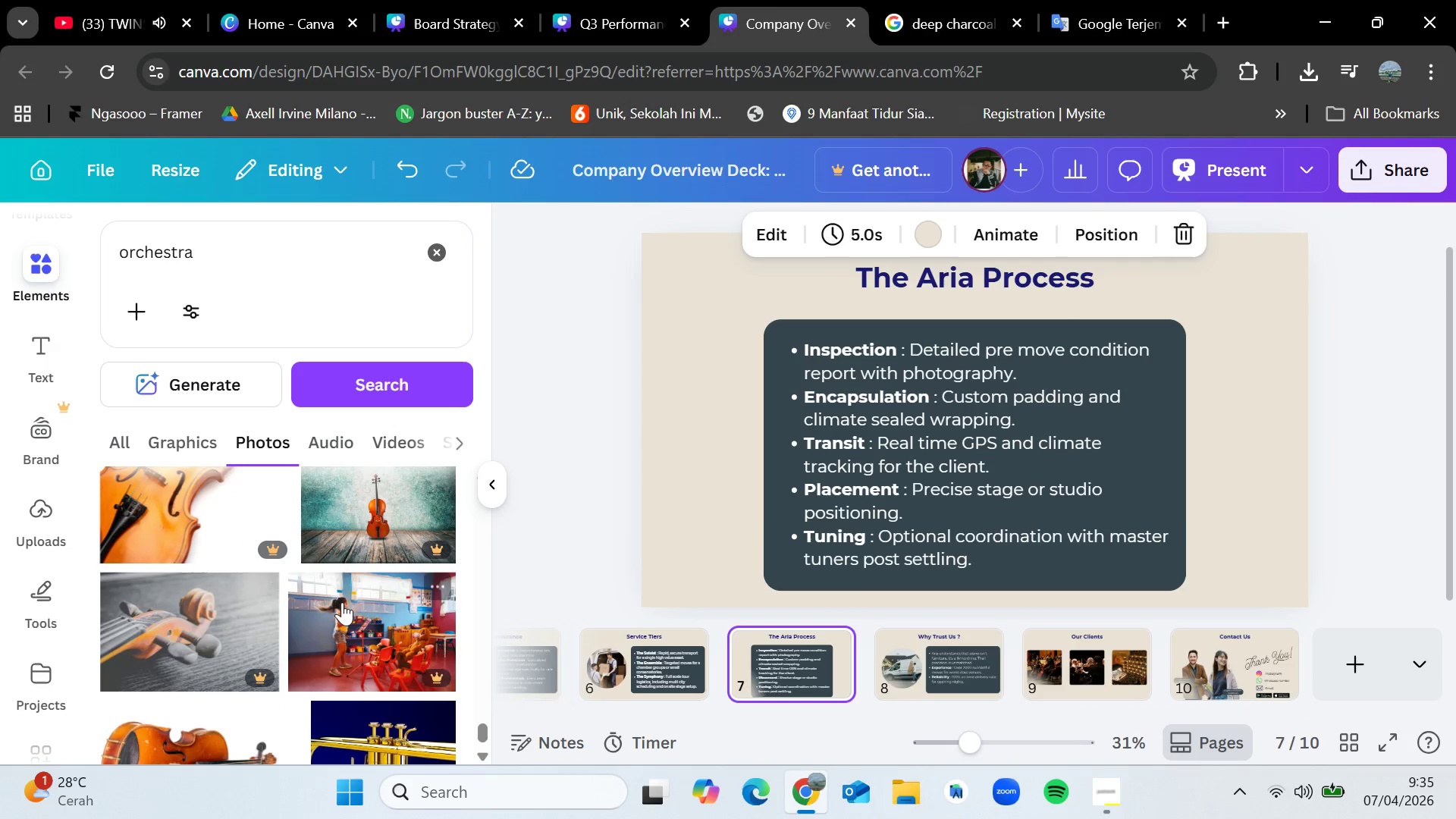 
scroll: coordinate [332, 619], scroll_direction: down, amount: 5.0
 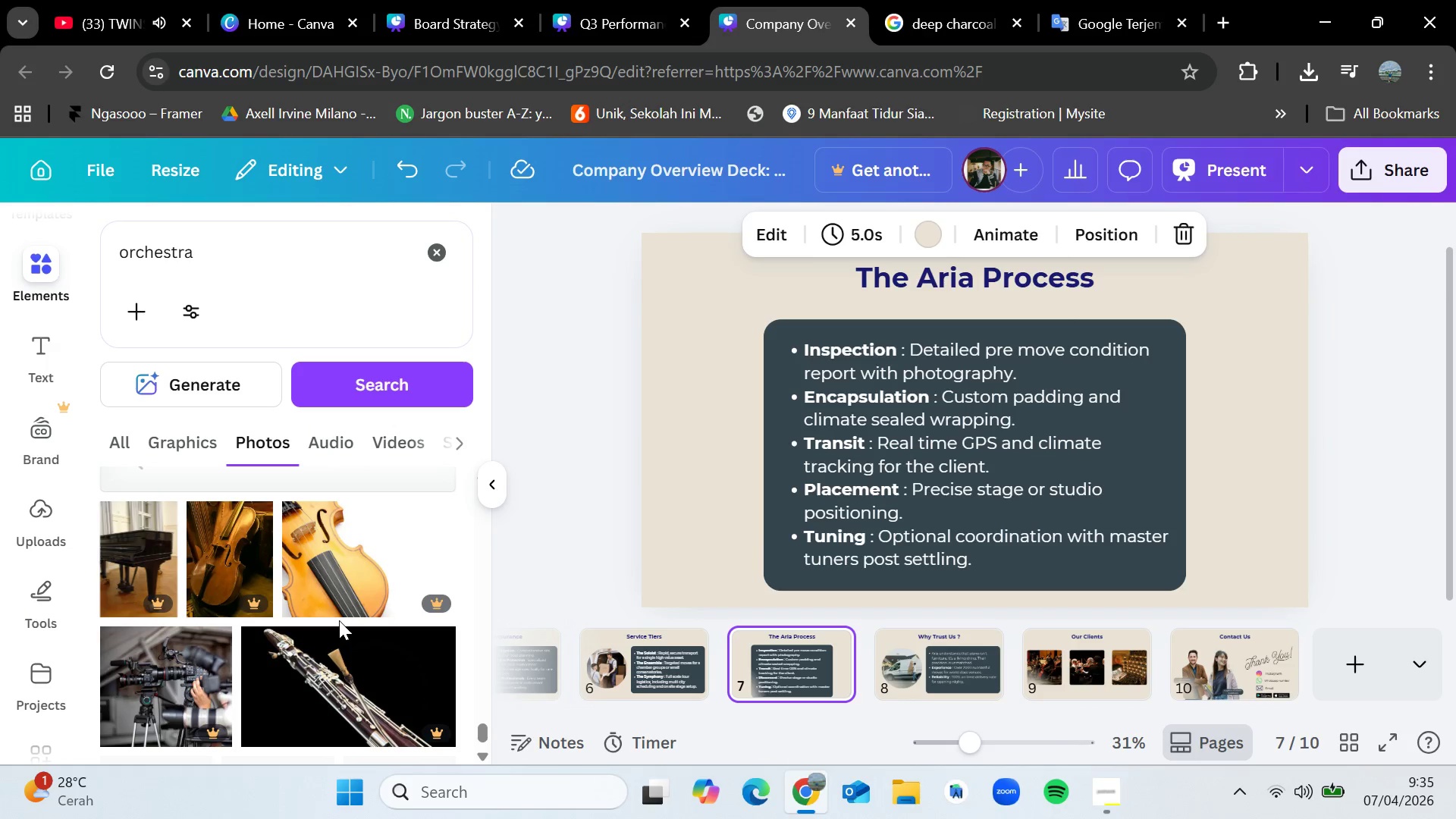 
scroll: coordinate [339, 620], scroll_direction: up, amount: 4.0
 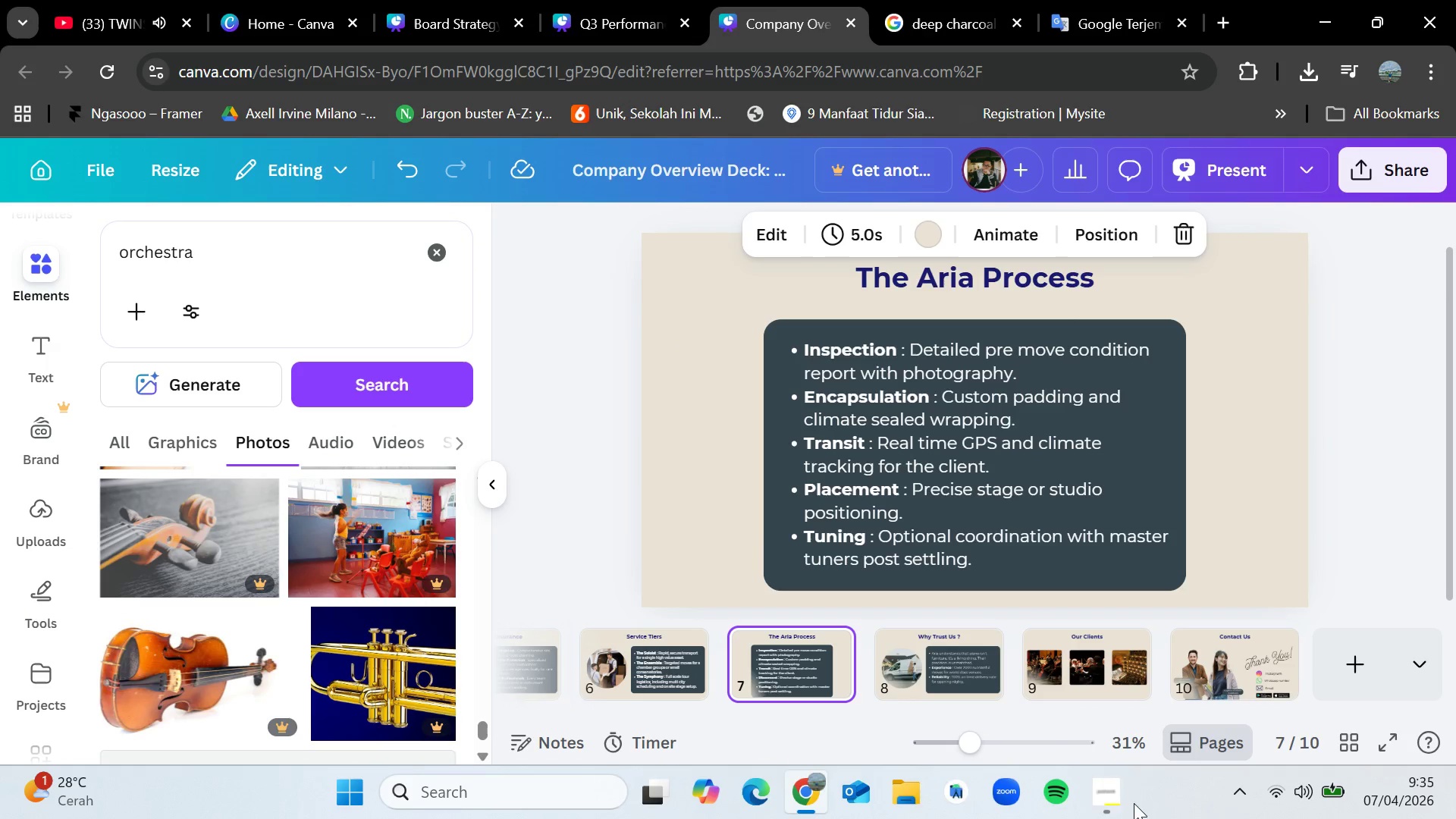 
left_click([1119, 799])